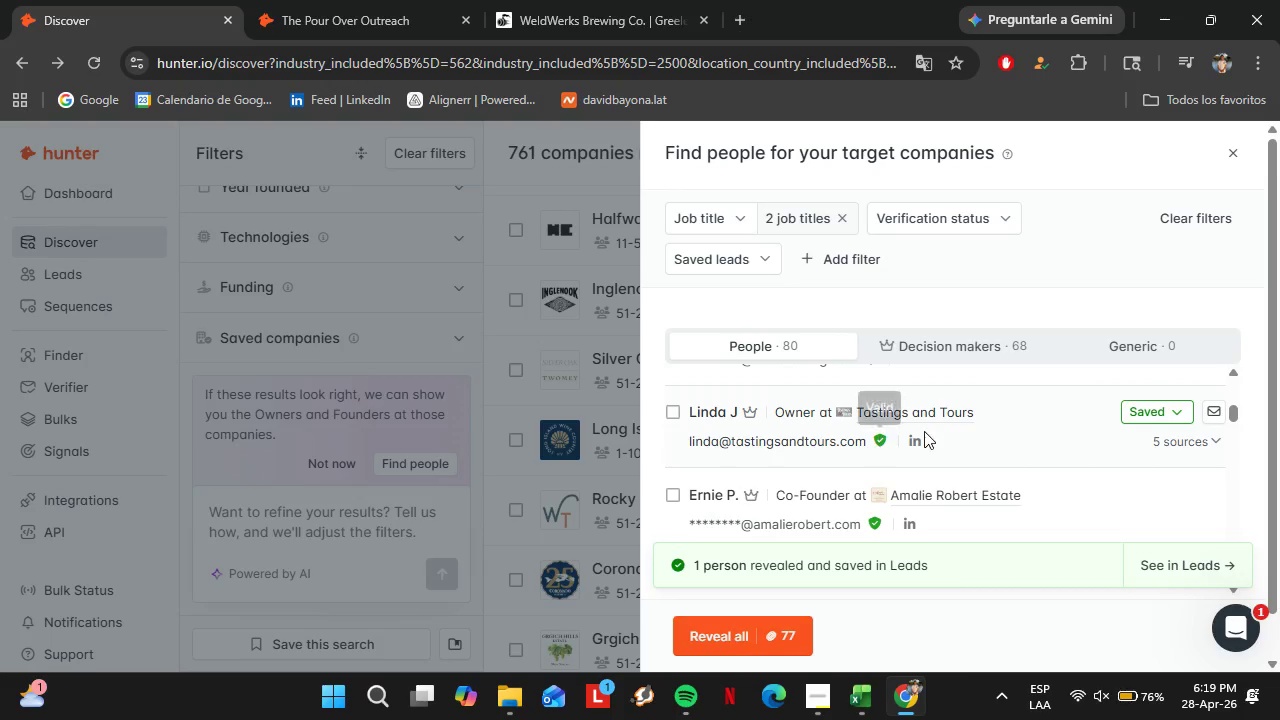 
right_click([915, 439])
 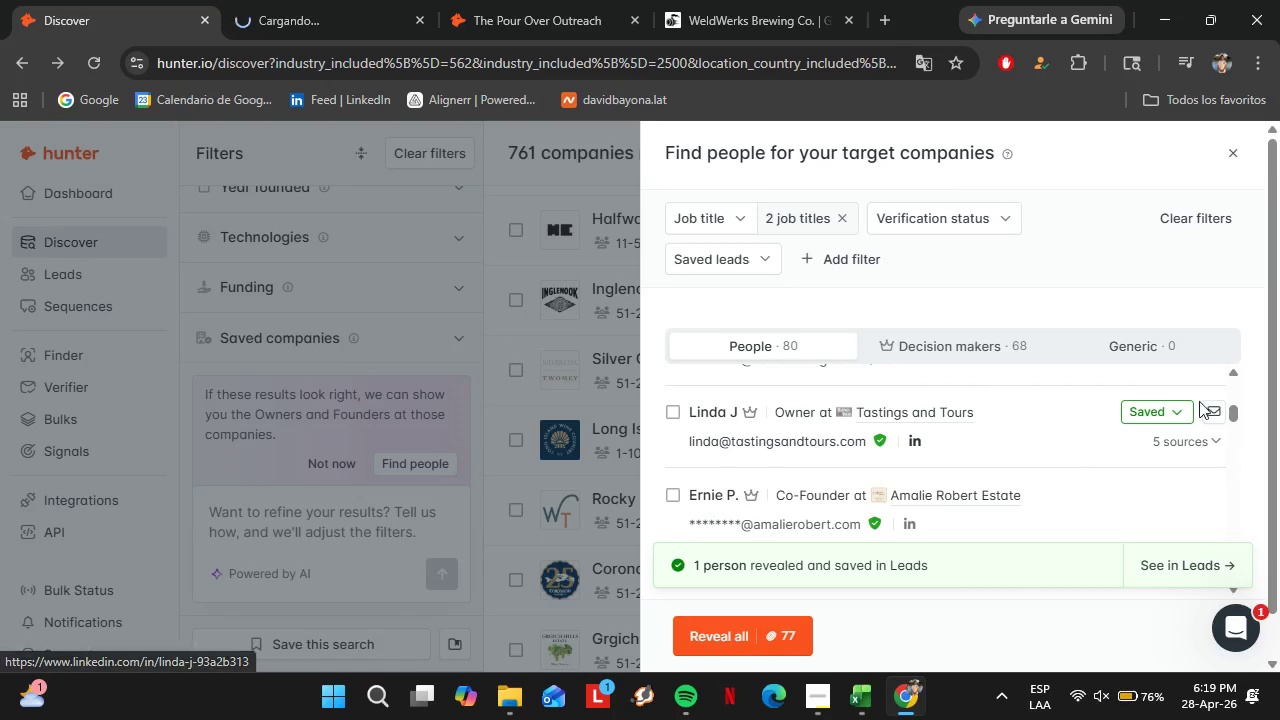 
left_click([1152, 415])
 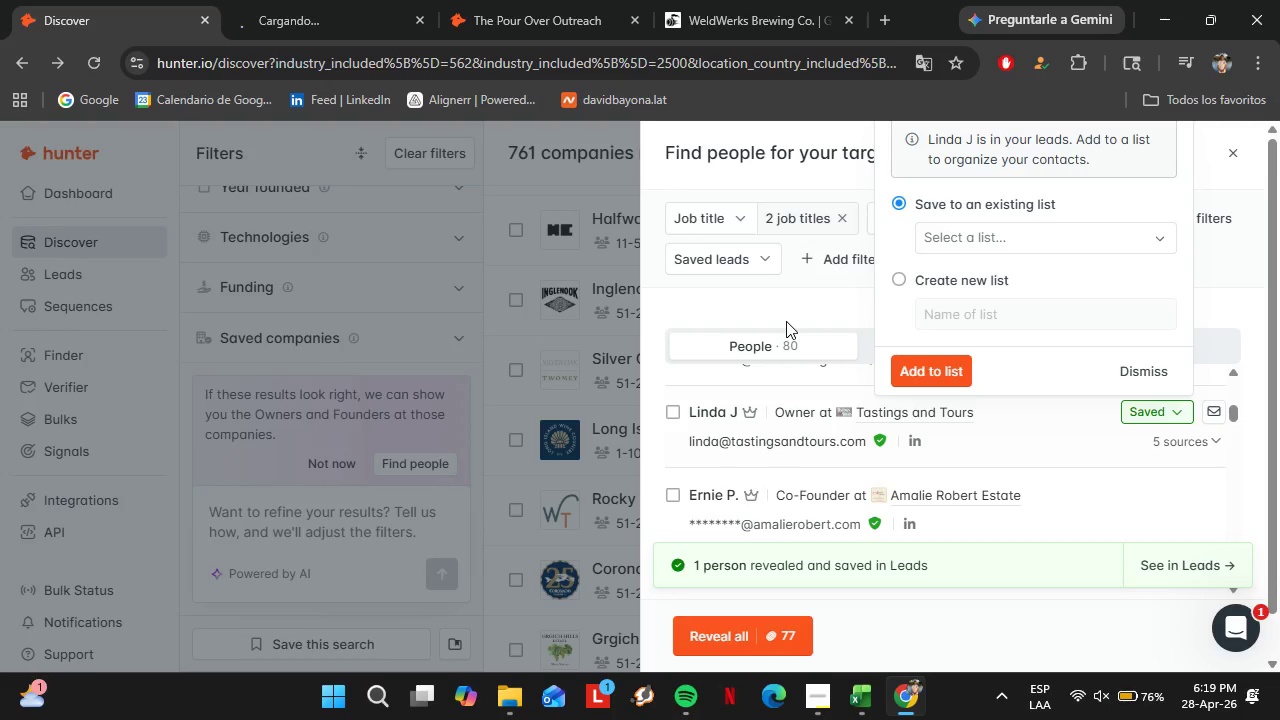 
left_click([991, 232])
 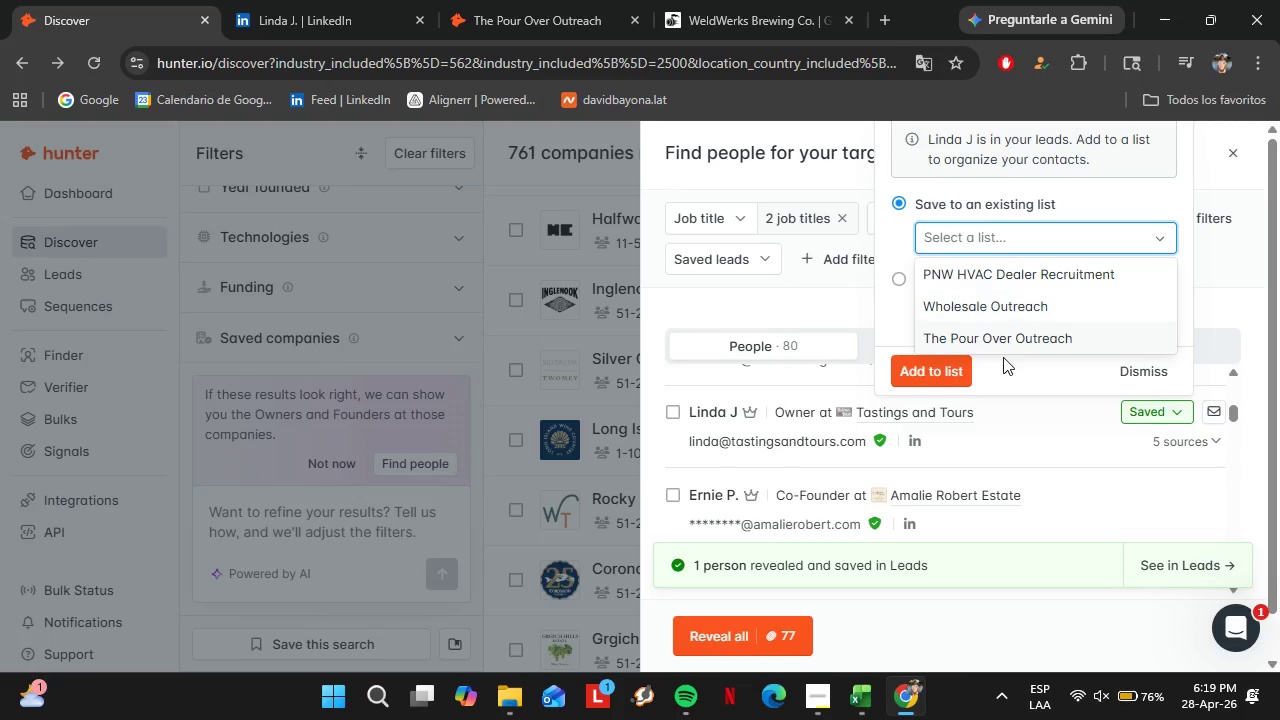 
double_click([920, 365])
 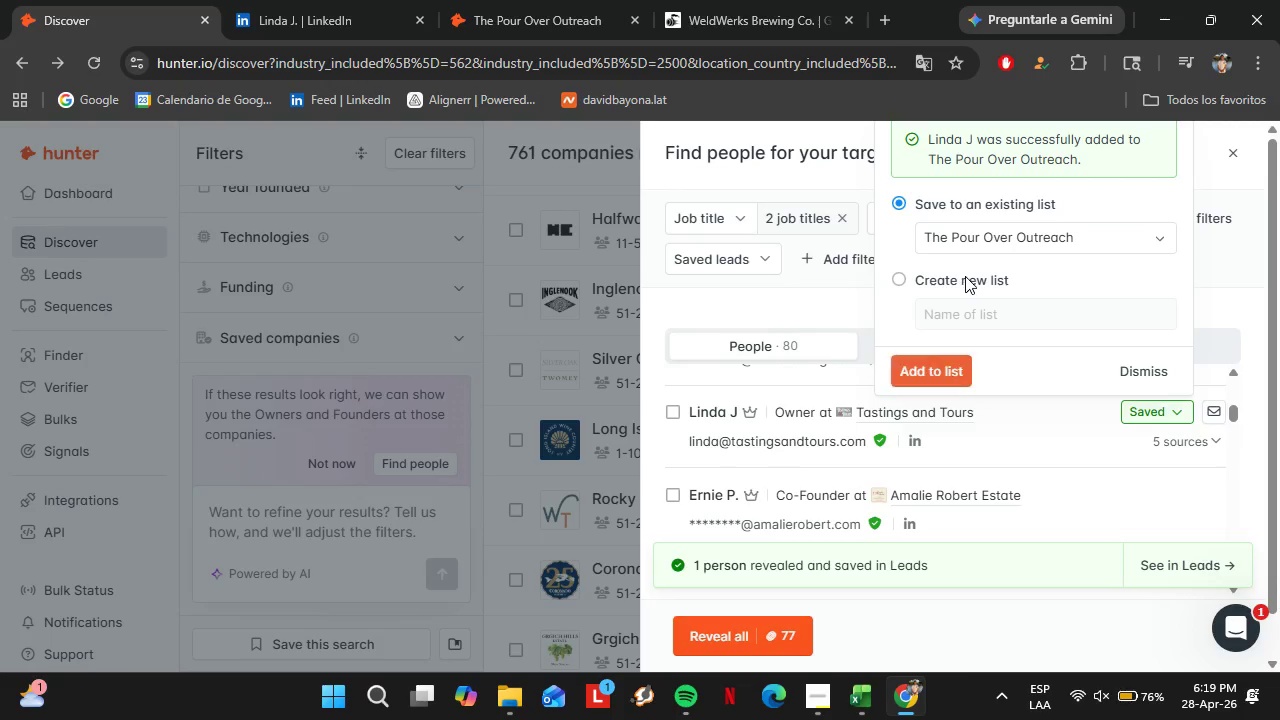 
left_click([911, 412])
 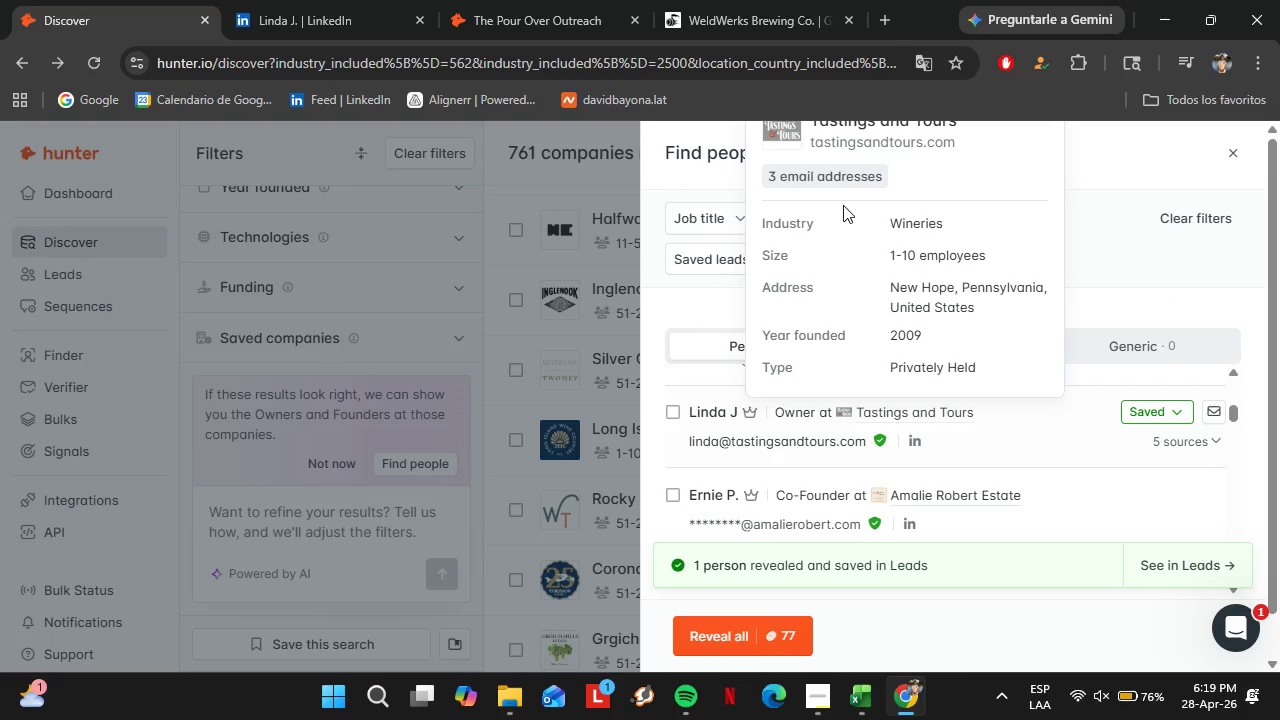 
scroll: coordinate [965, 276], scroll_direction: up, amount: 2.0
 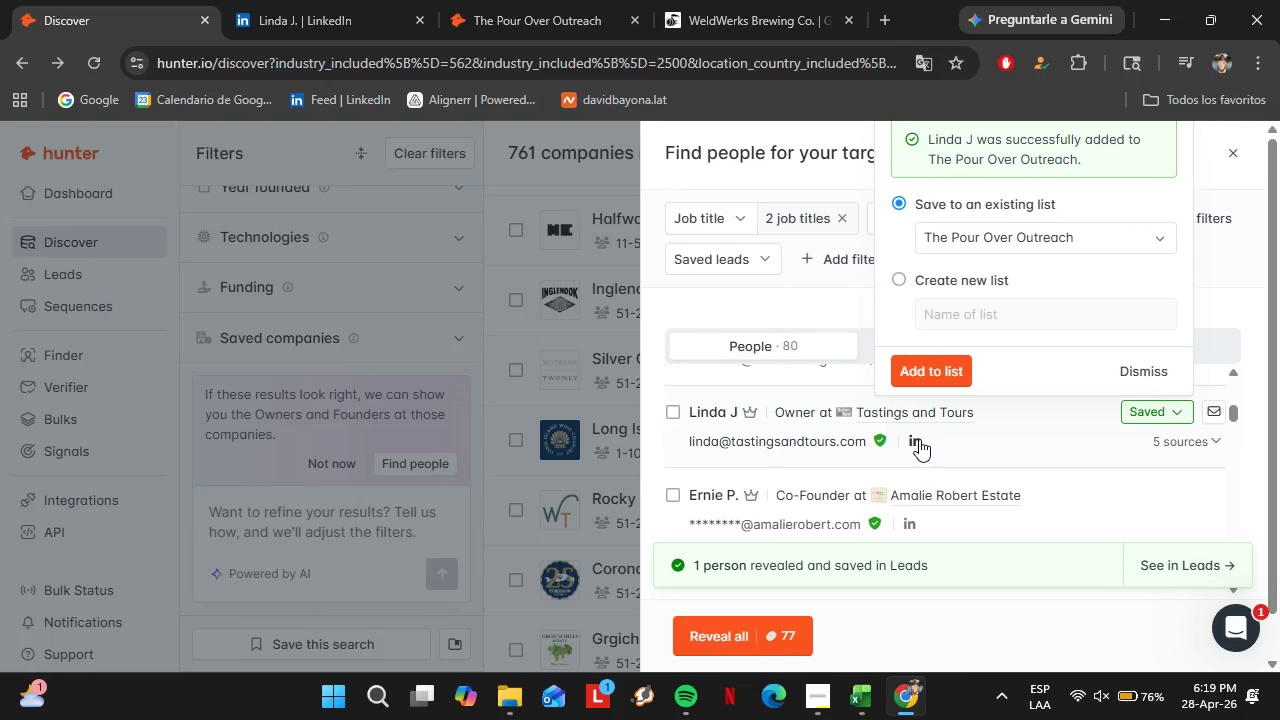 
left_click([855, 147])
 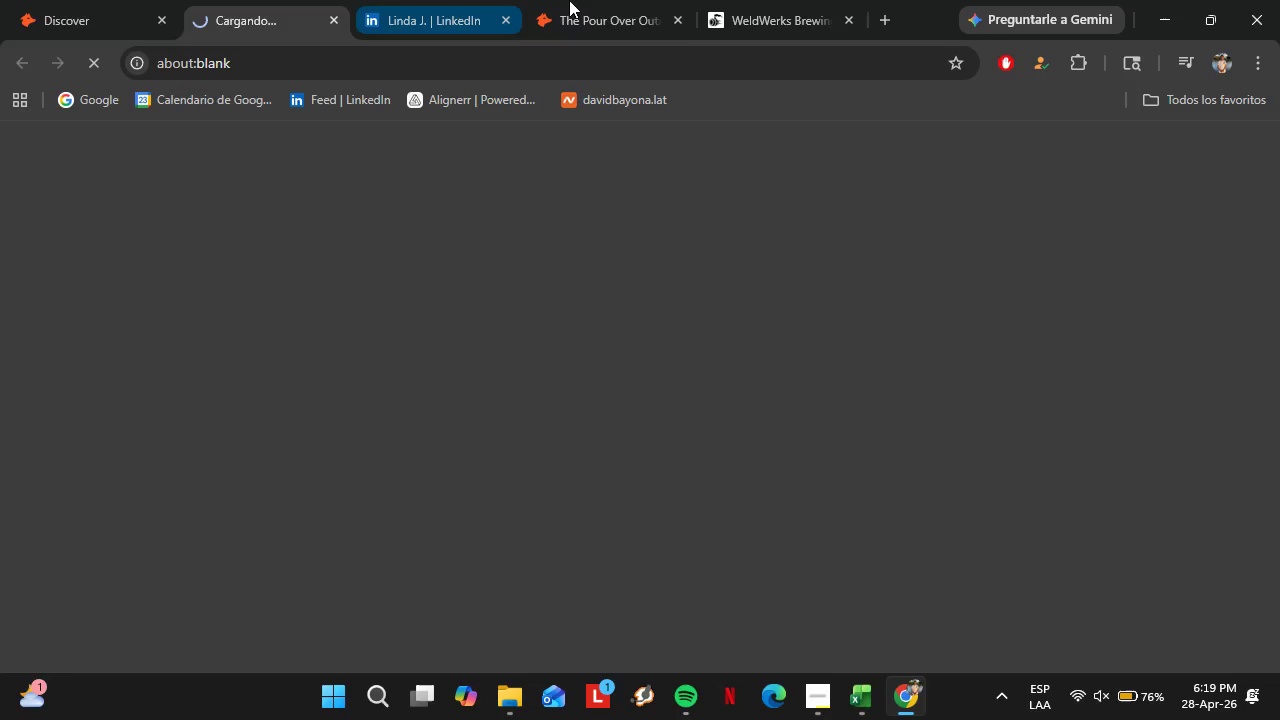 
left_click_drag(start_coordinate=[586, 0], to_coordinate=[298, 0])
 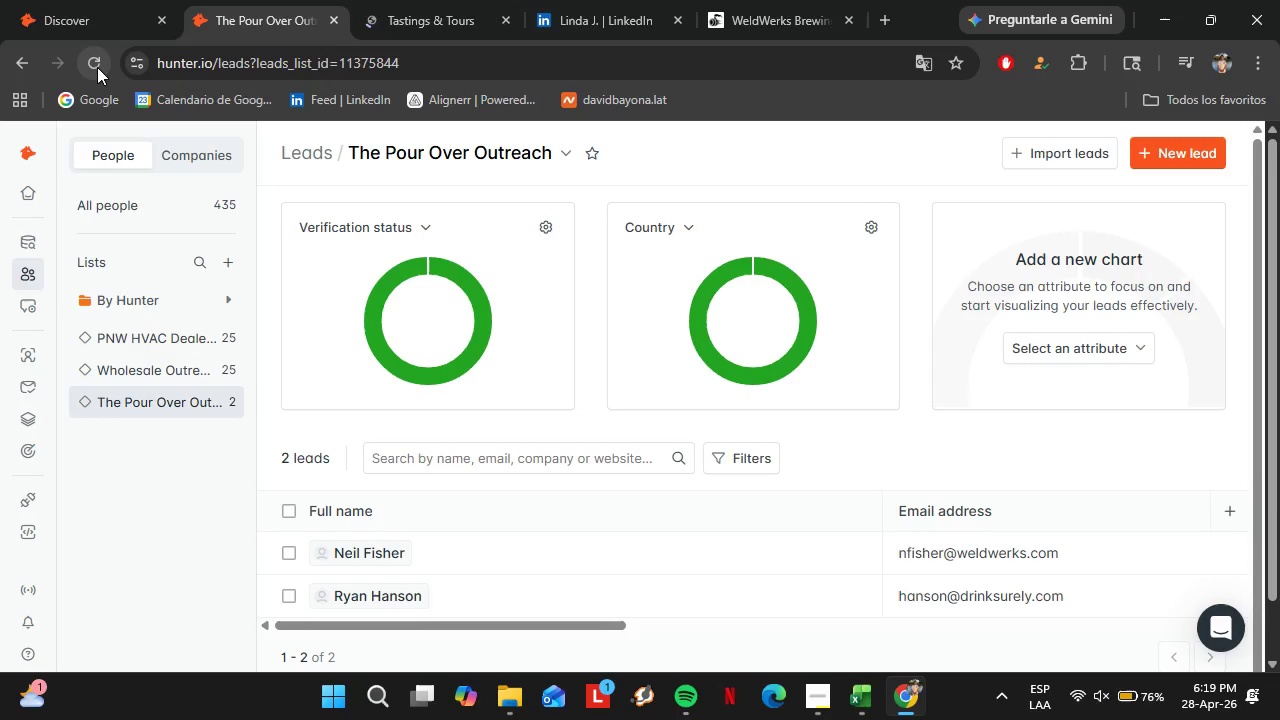 
left_click([132, 359])
 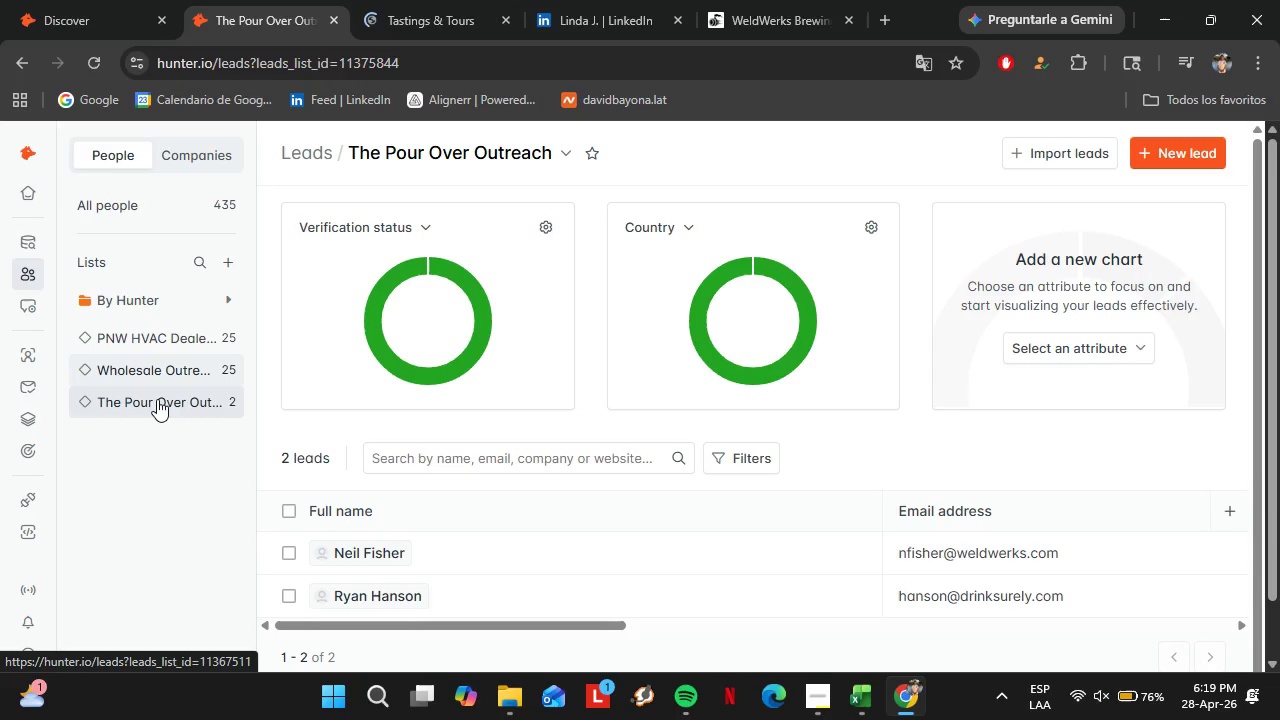 
left_click([161, 400])
 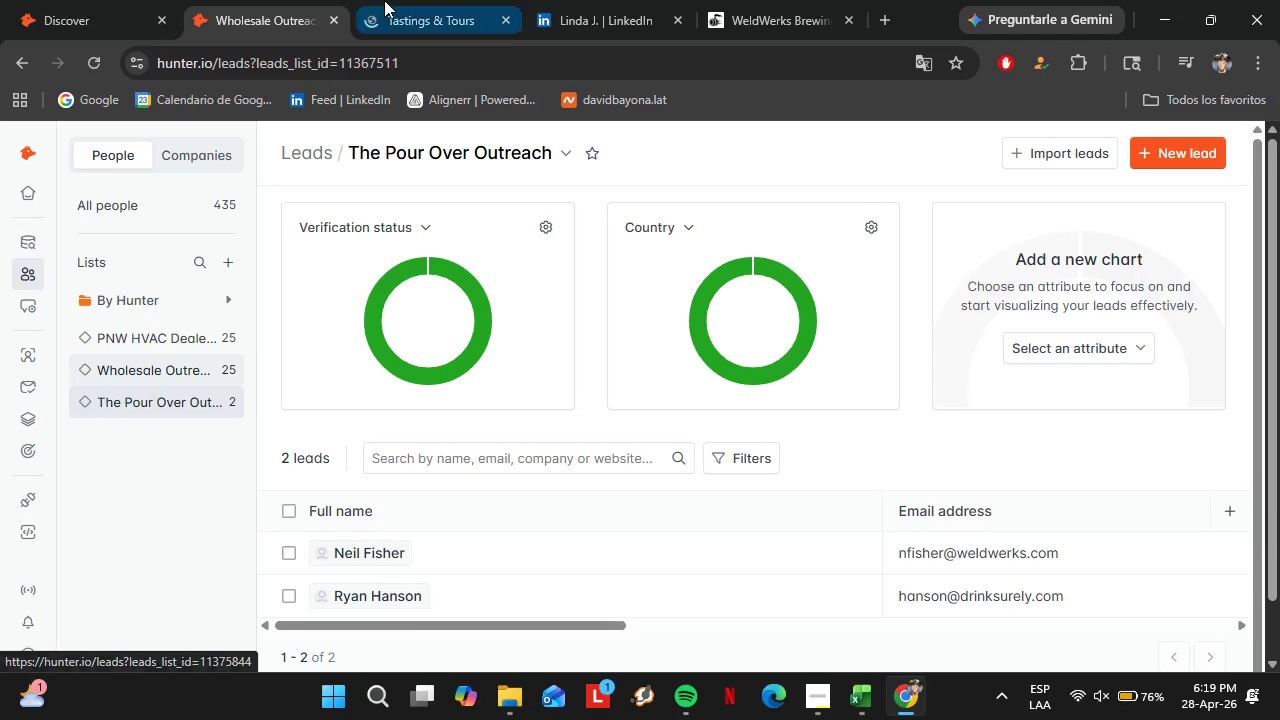 
left_click([385, 0])
 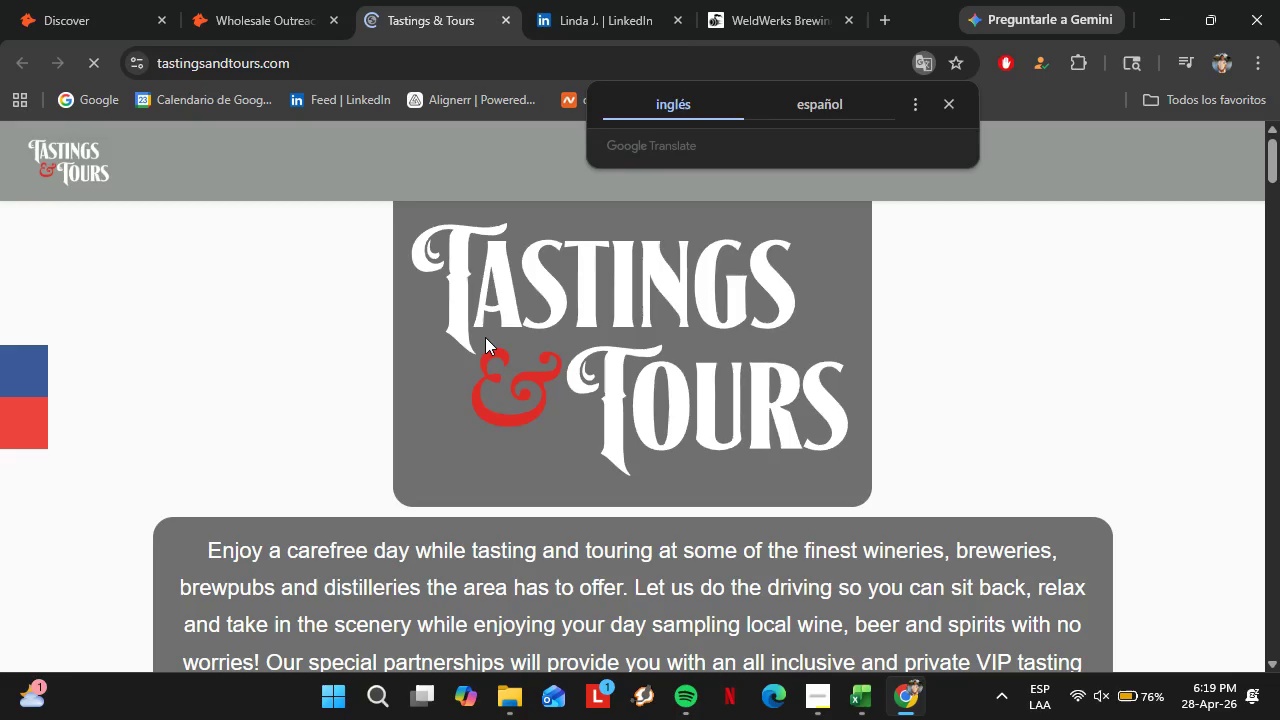 
left_click([554, 0])
 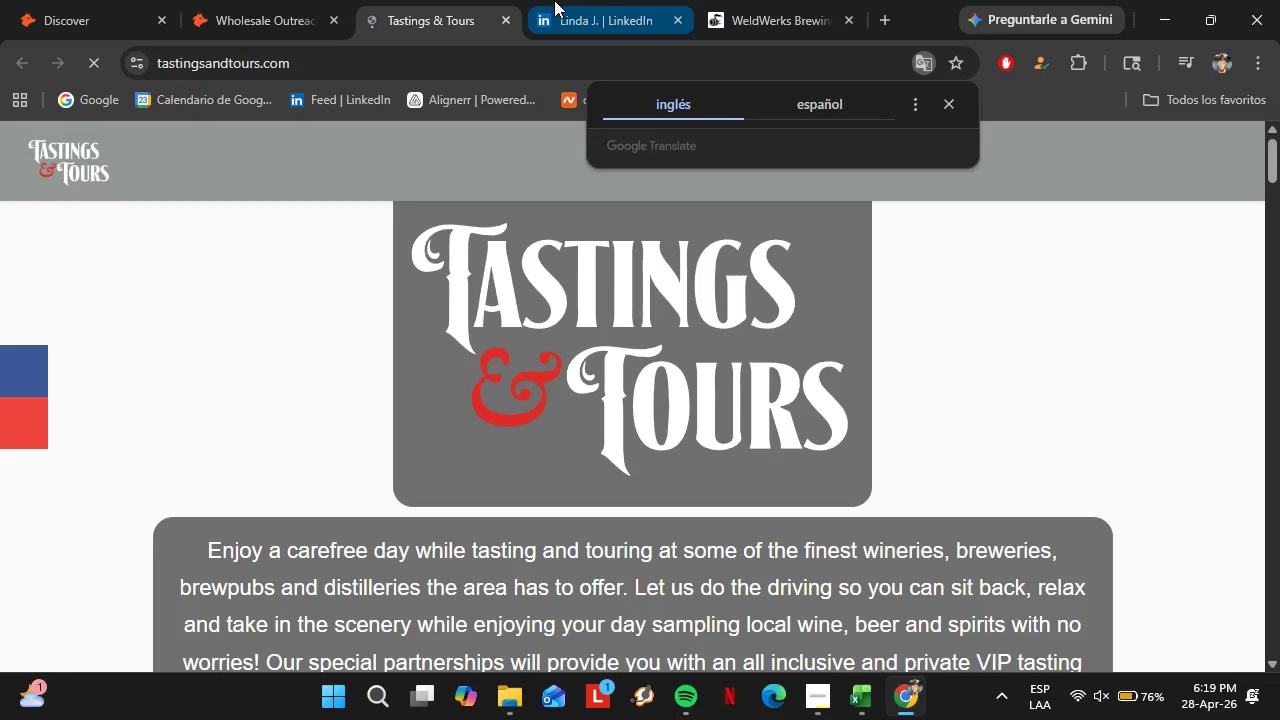 
left_click([847, 17])
 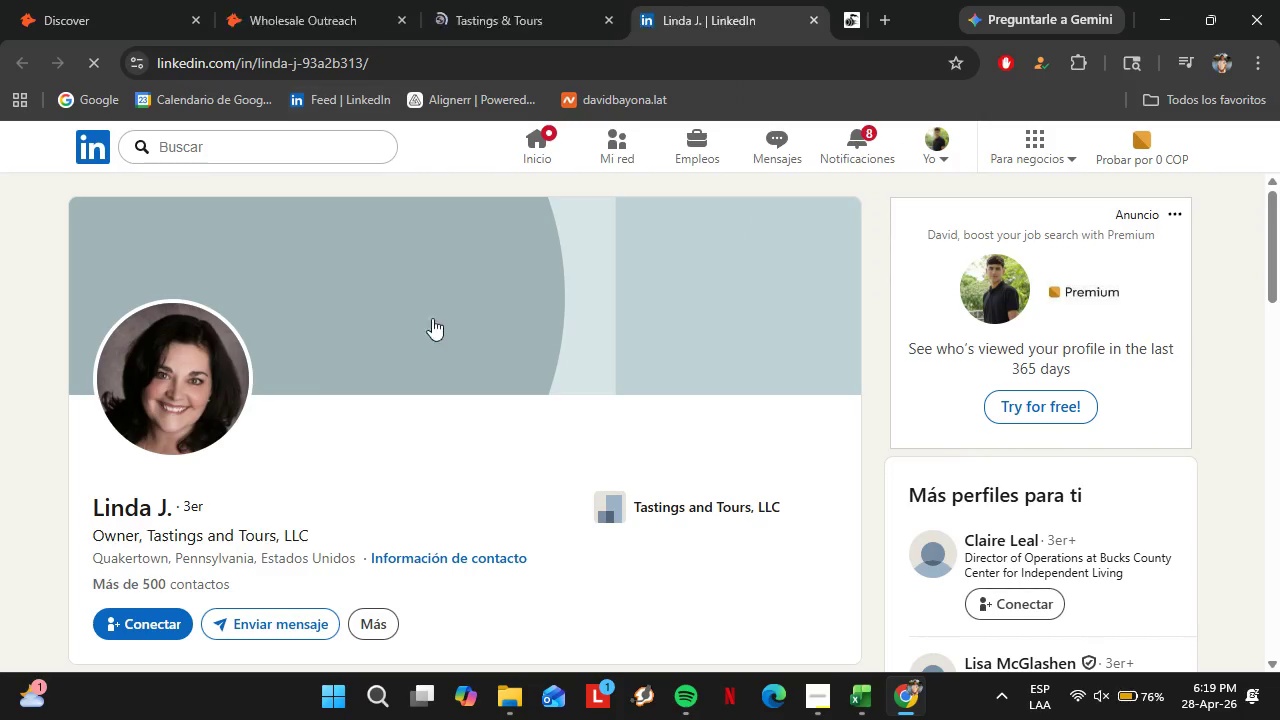 
scroll: coordinate [460, 330], scroll_direction: down, amount: 8.0
 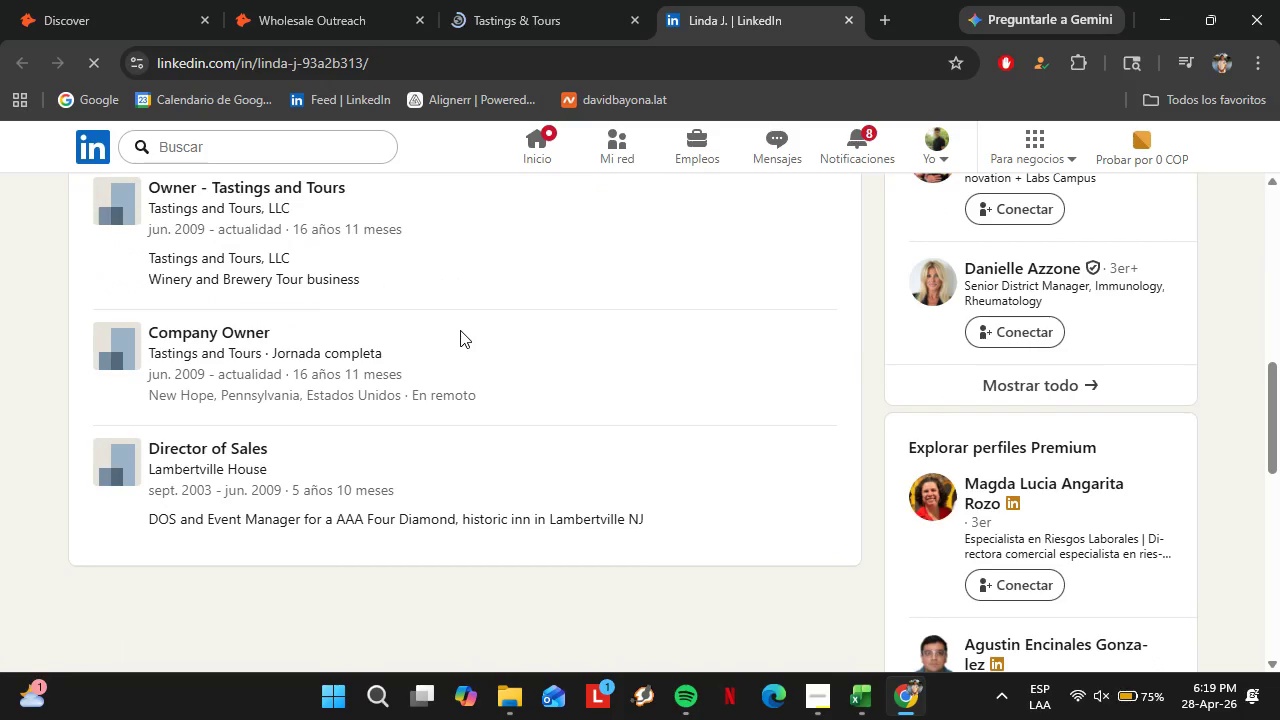 
scroll: coordinate [492, 400], scroll_direction: up, amount: 11.0
 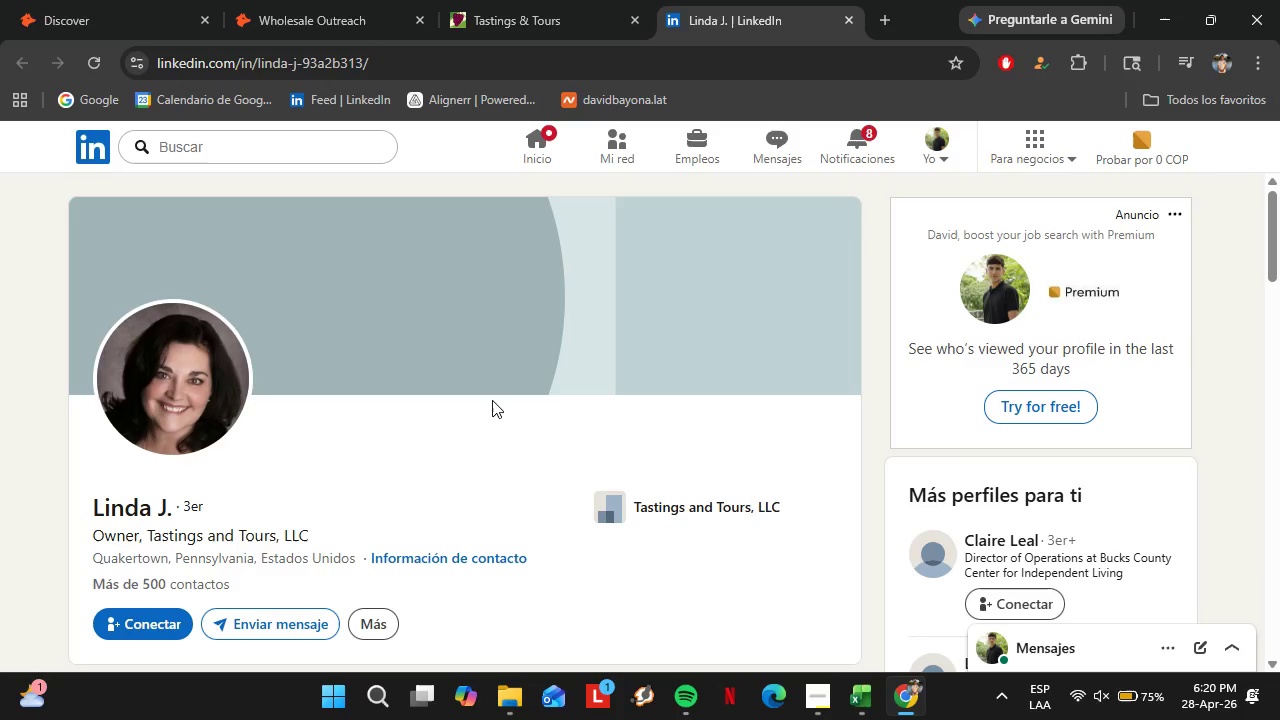 
wait(31.56)
 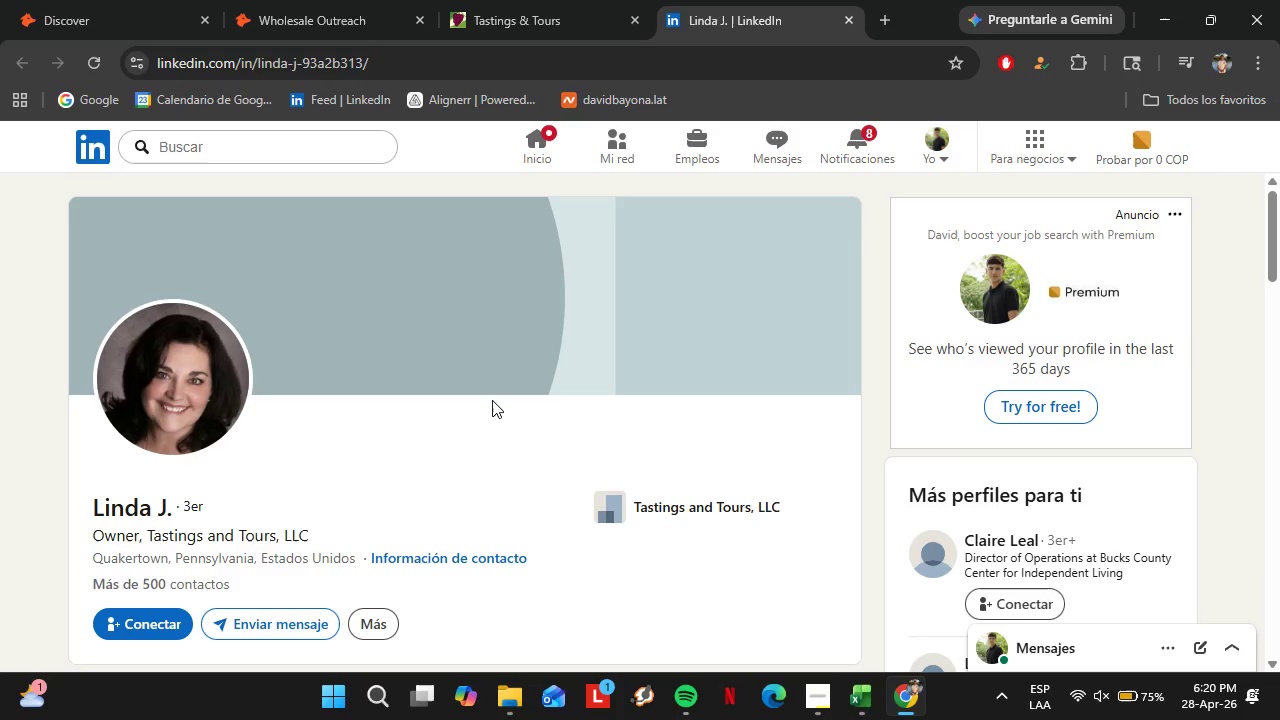 
left_click([248, 0])
 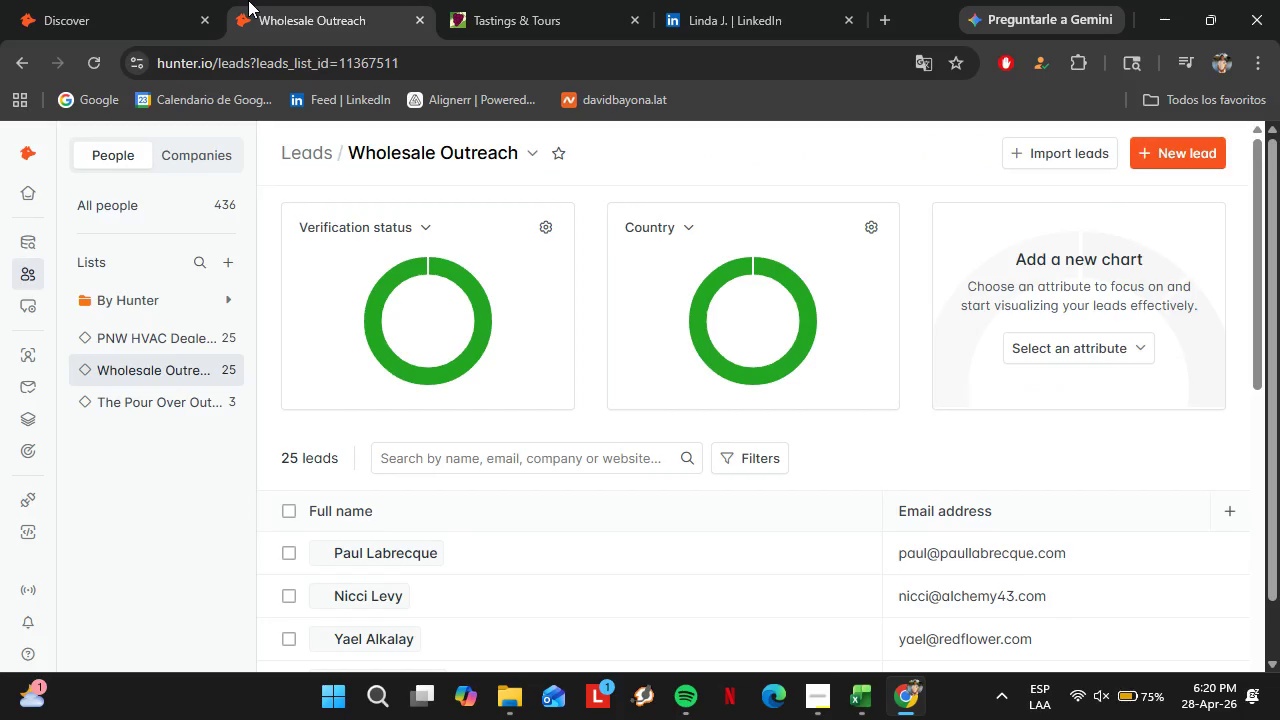 
scroll: coordinate [502, 363], scroll_direction: down, amount: 3.0
 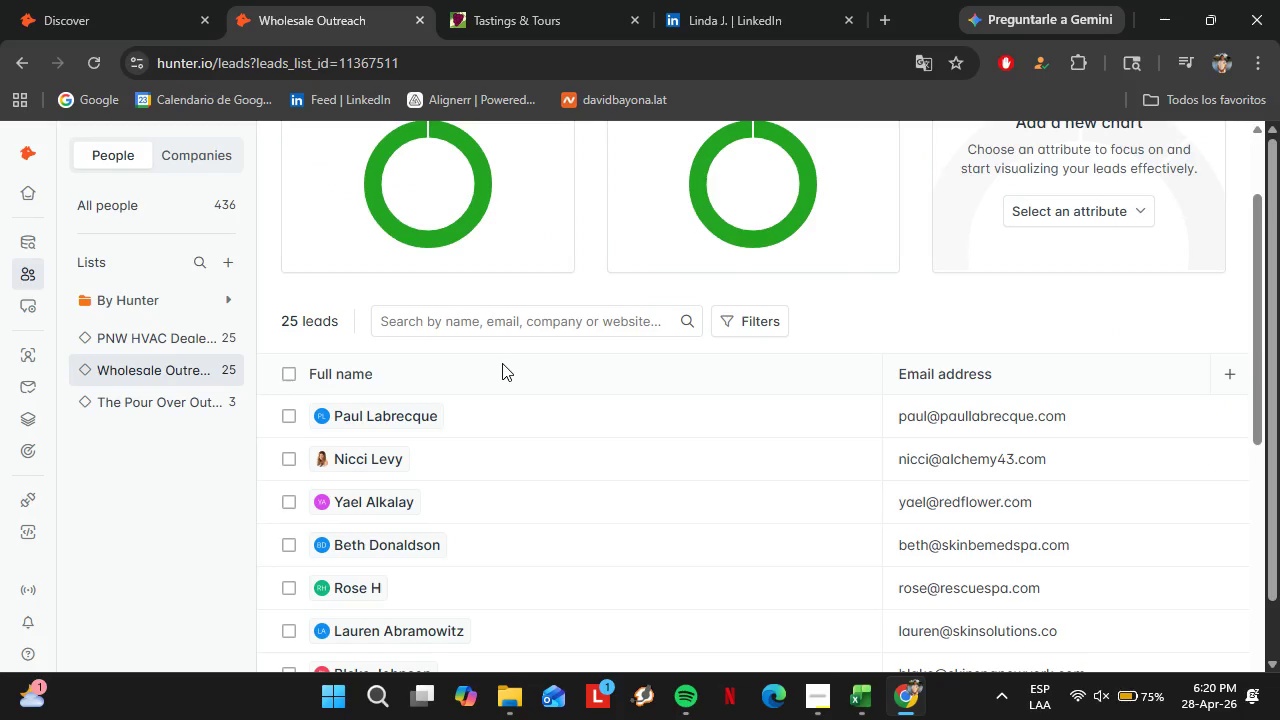 
scroll: coordinate [502, 363], scroll_direction: up, amount: 2.0
 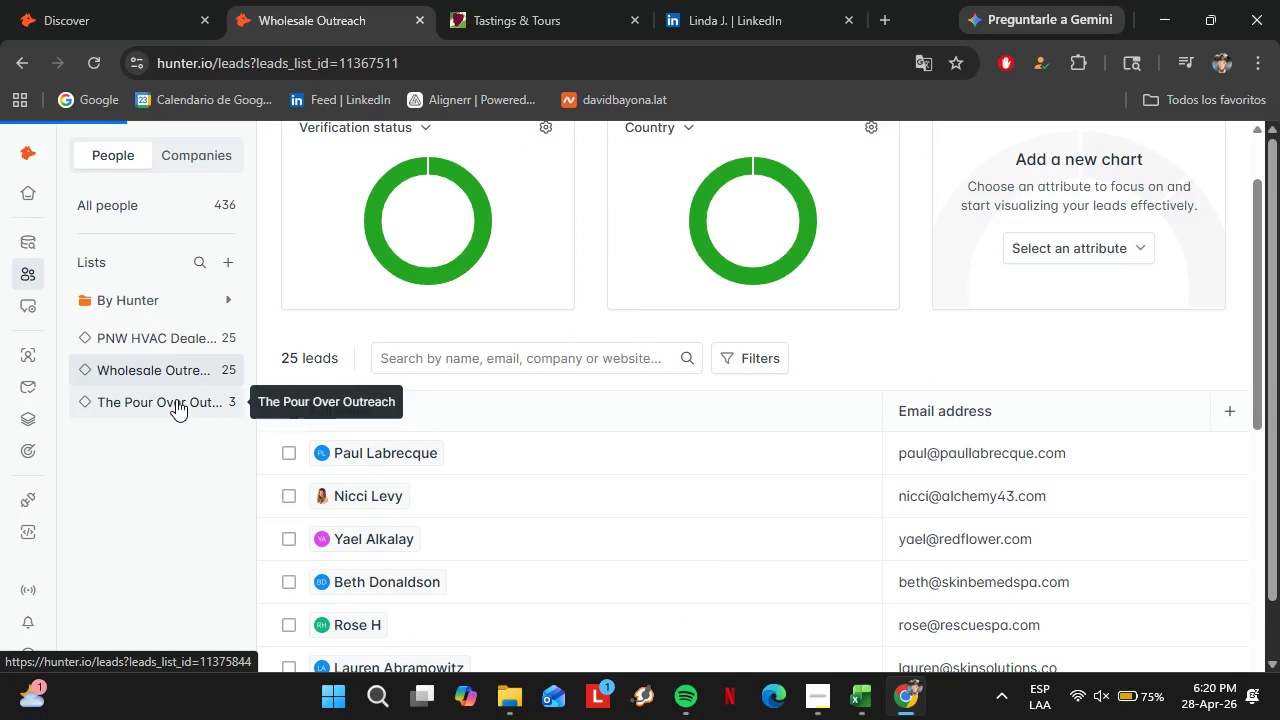 
left_click([487, 0])
 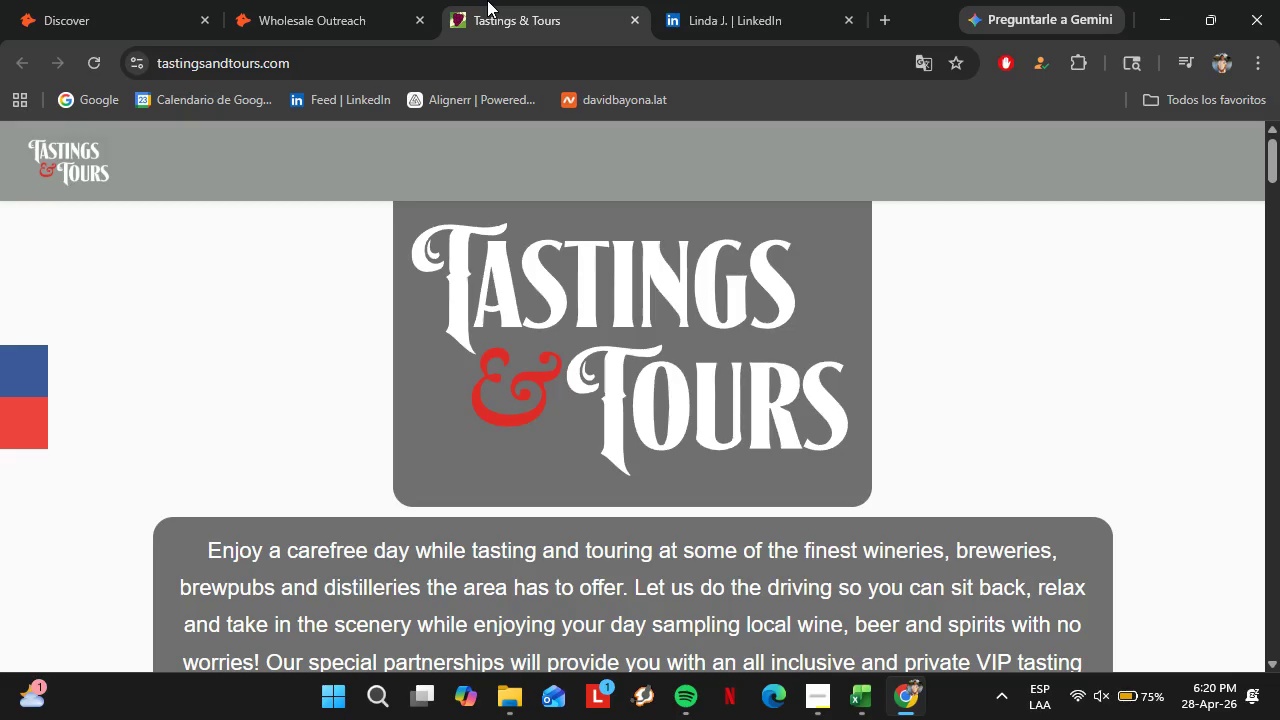 
left_click_drag(start_coordinate=[1273, 174], to_coordinate=[1279, 312])
 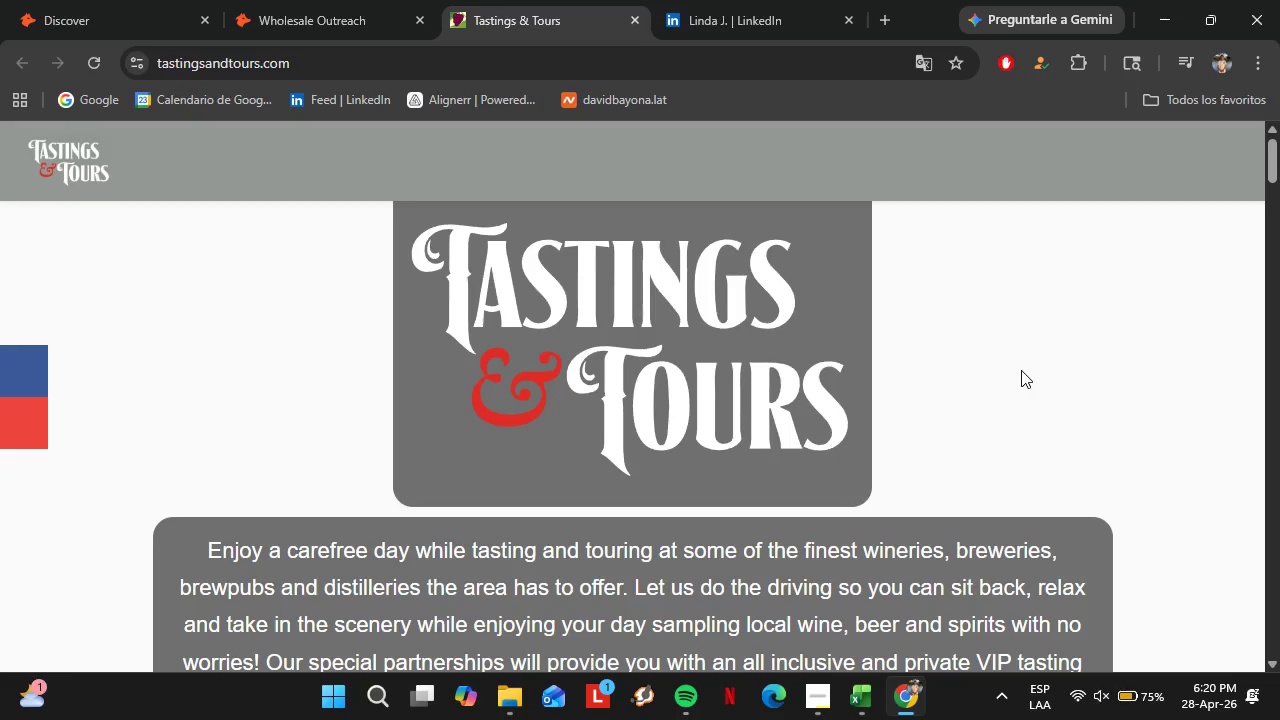 
scroll: coordinate [772, 463], scroll_direction: down, amount: 5.0
 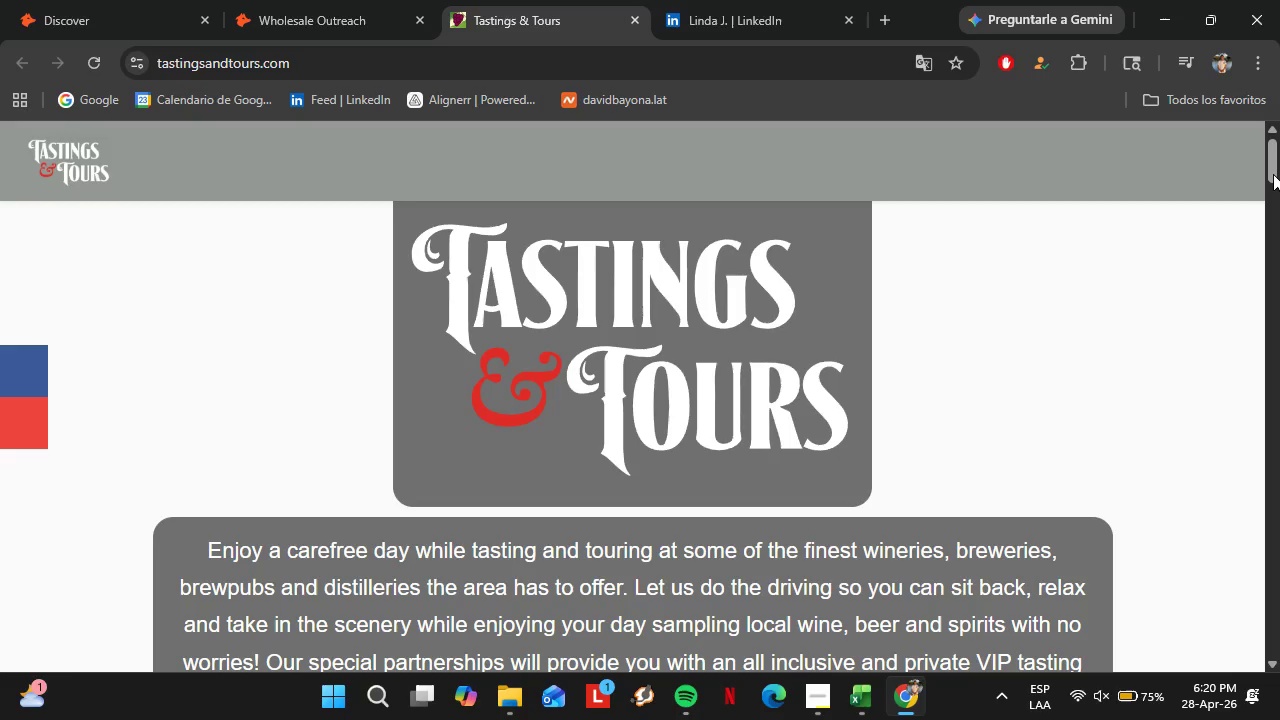 
left_click([818, 703])
 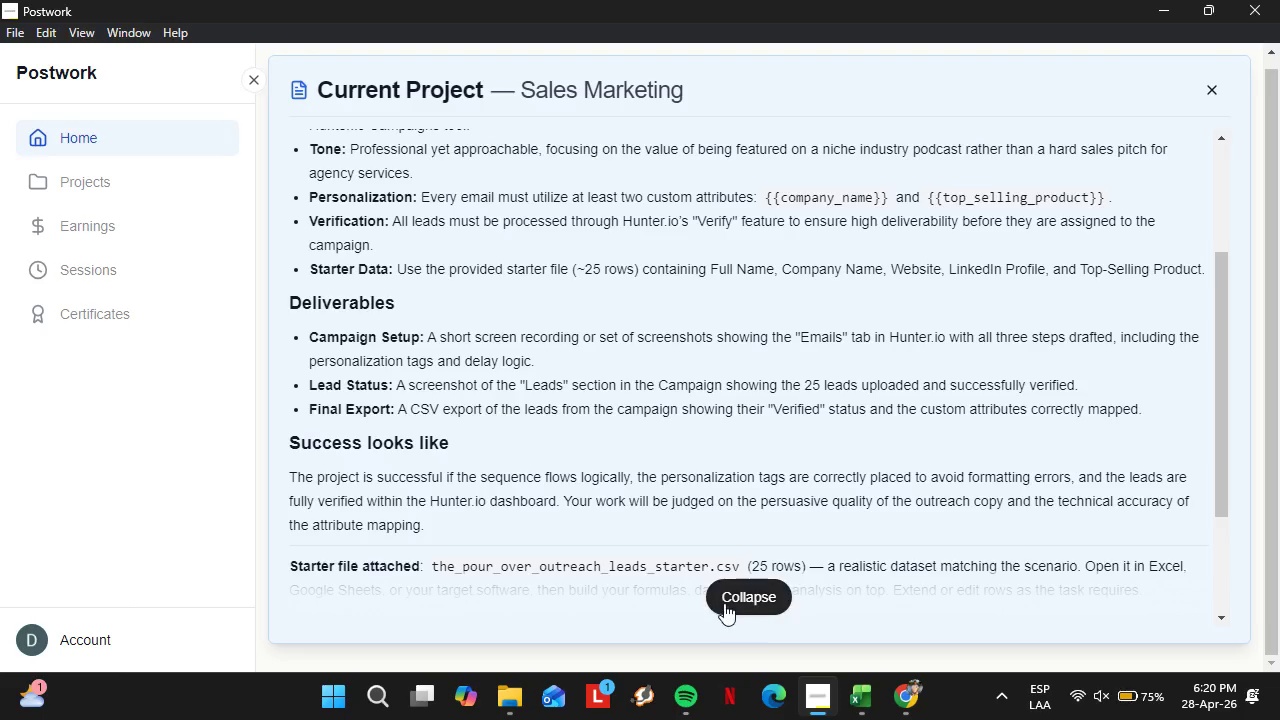 
left_click([724, 603])
 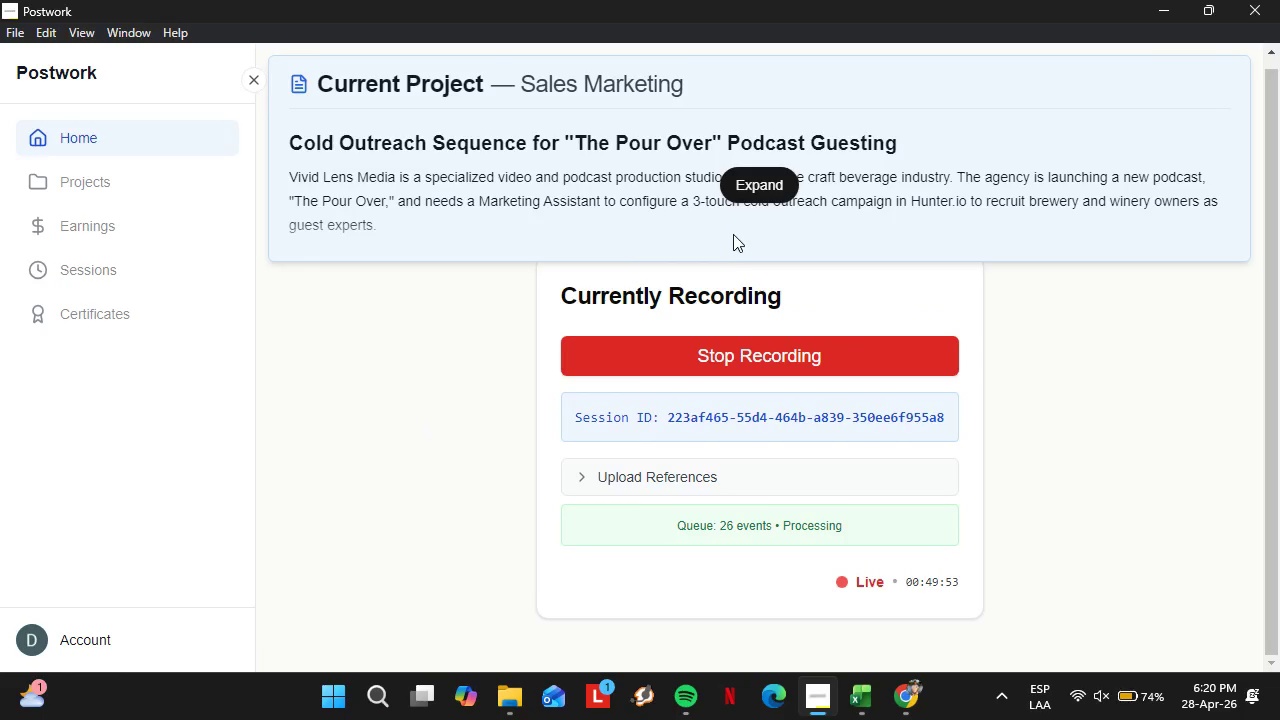 
scroll: coordinate [814, 403], scroll_direction: down, amount: 1.0